 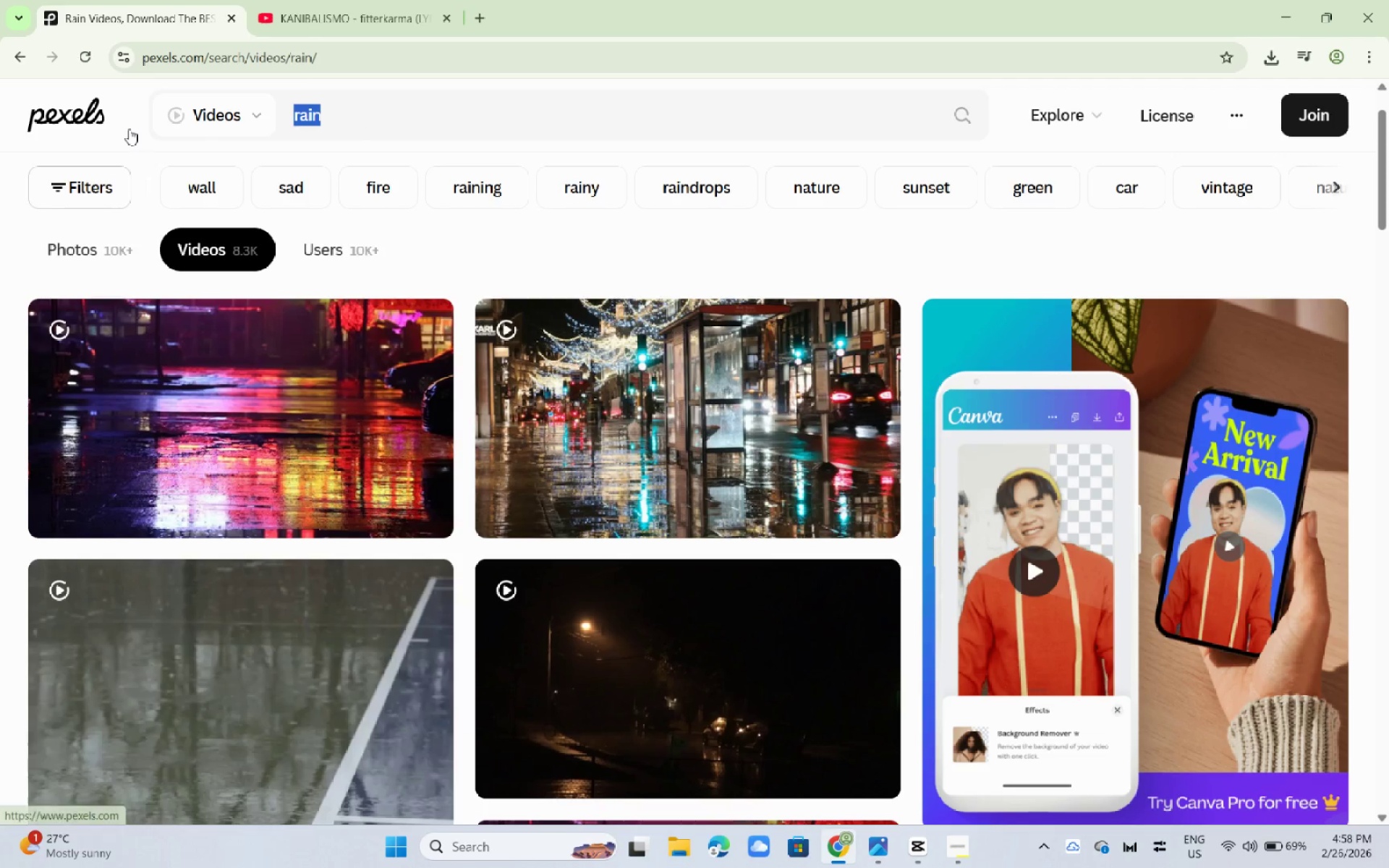 
type(golden hour)
key(Backspace)
key(Backspace)
key(Backspace)
key(Backspace)
key(Backspace)
type(-hour )
 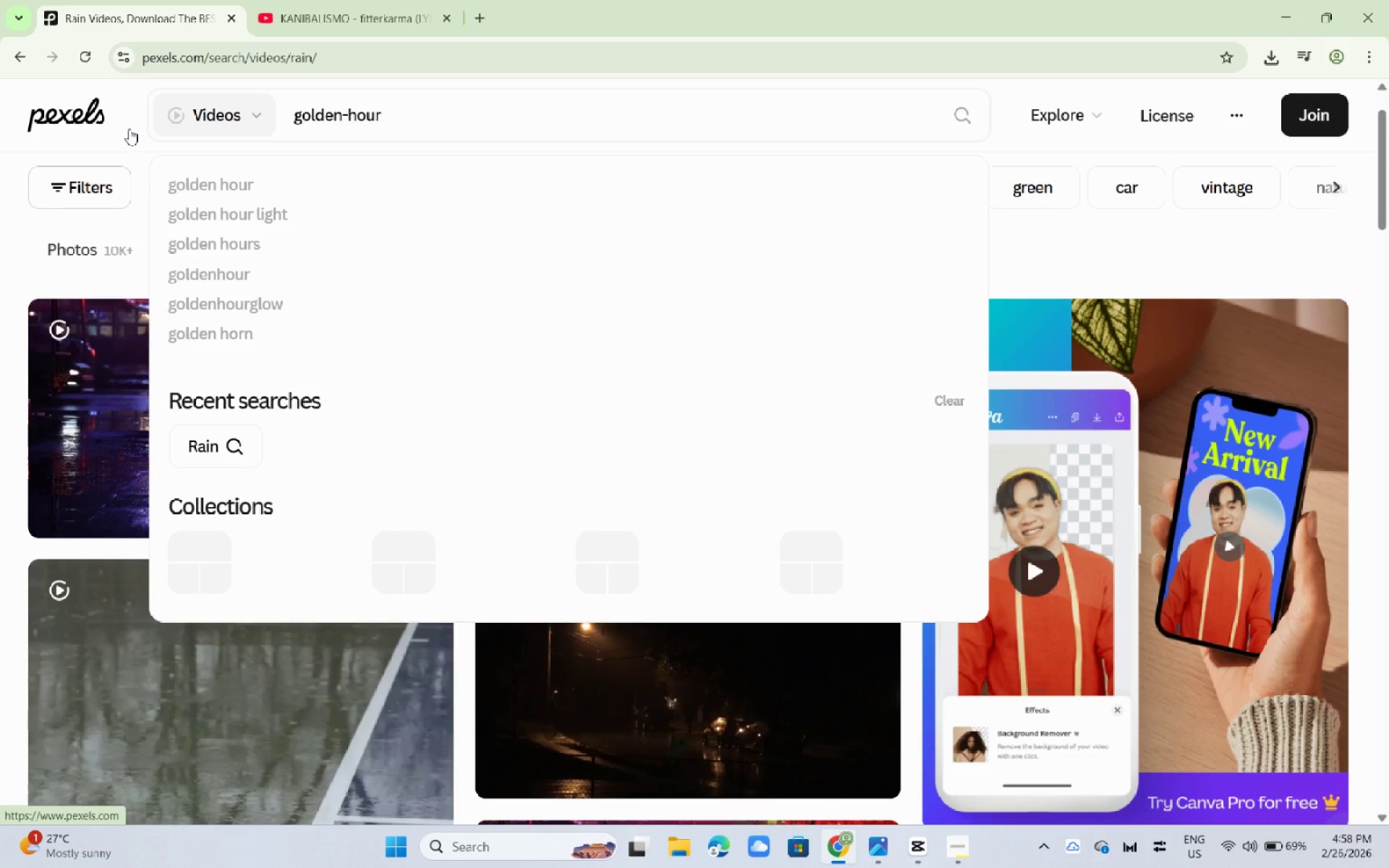 
left_click([129, 129])
 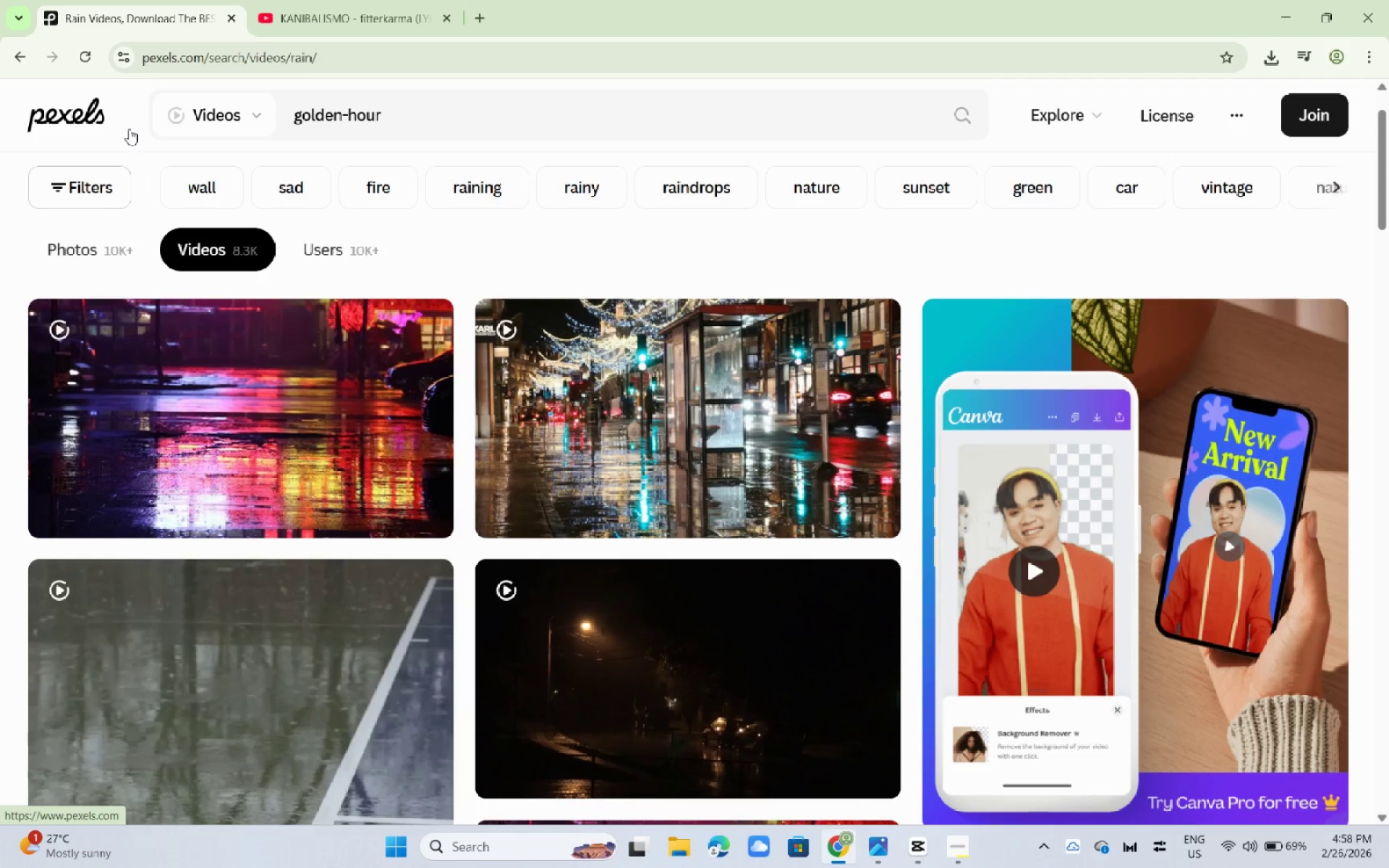 
type(pasture)
 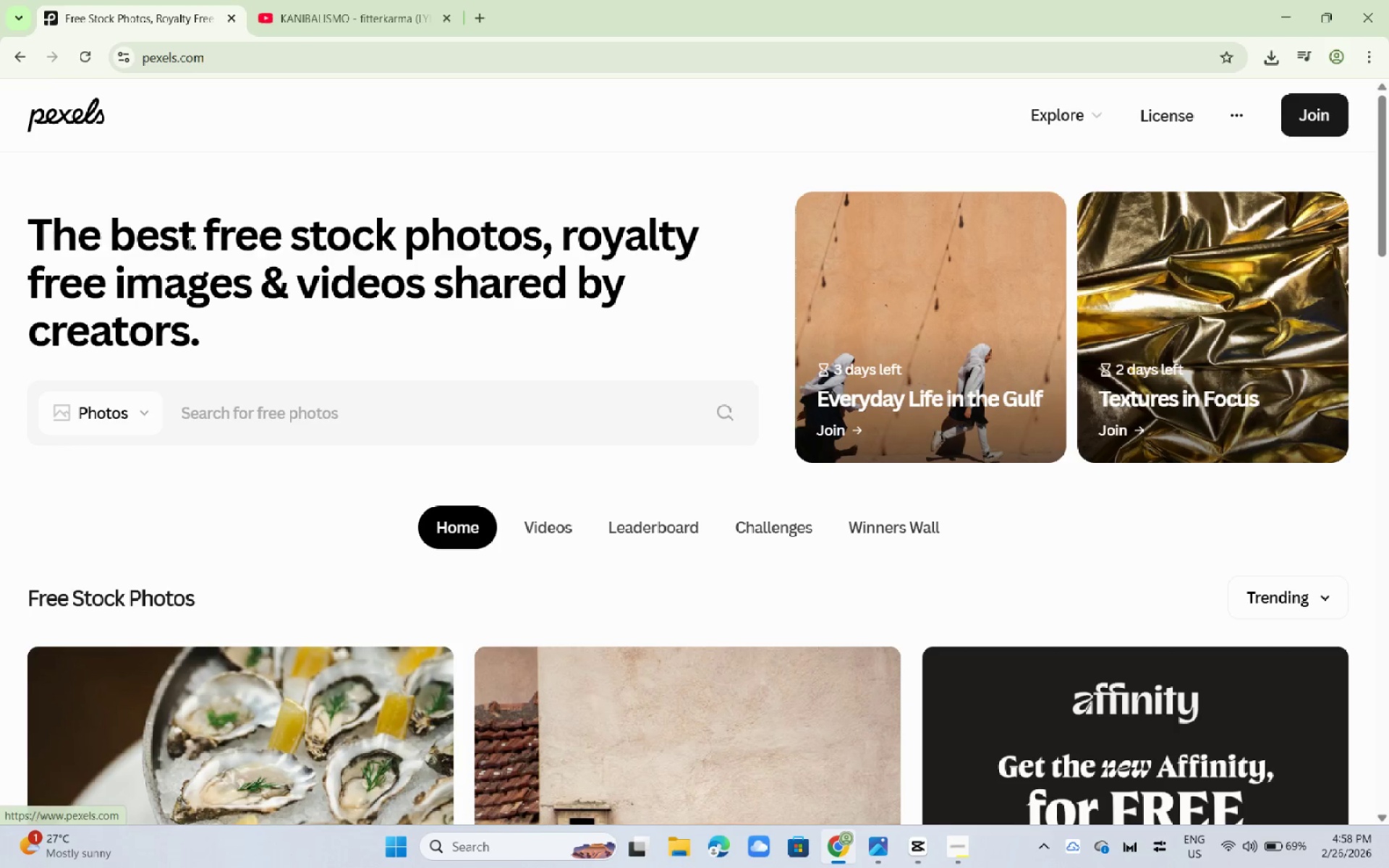 
left_click([150, 424])
 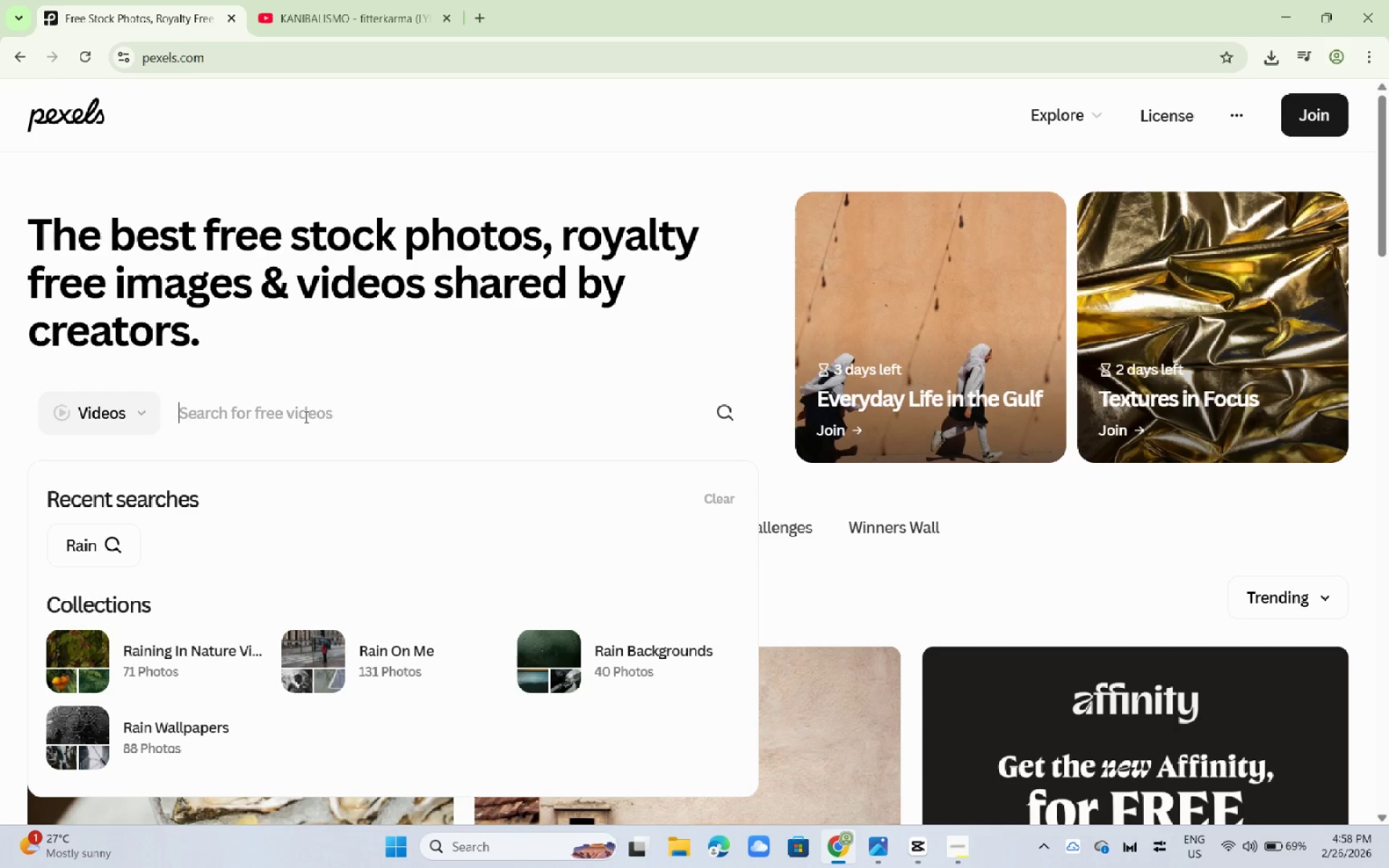 
type(gold )
key(Backspace)
type(en-hour pastyre)
key(Backspace)
key(Backspace)
key(Backspace)
type(yr)
key(Backspace)
key(Backspace)
type(ure landscape)
 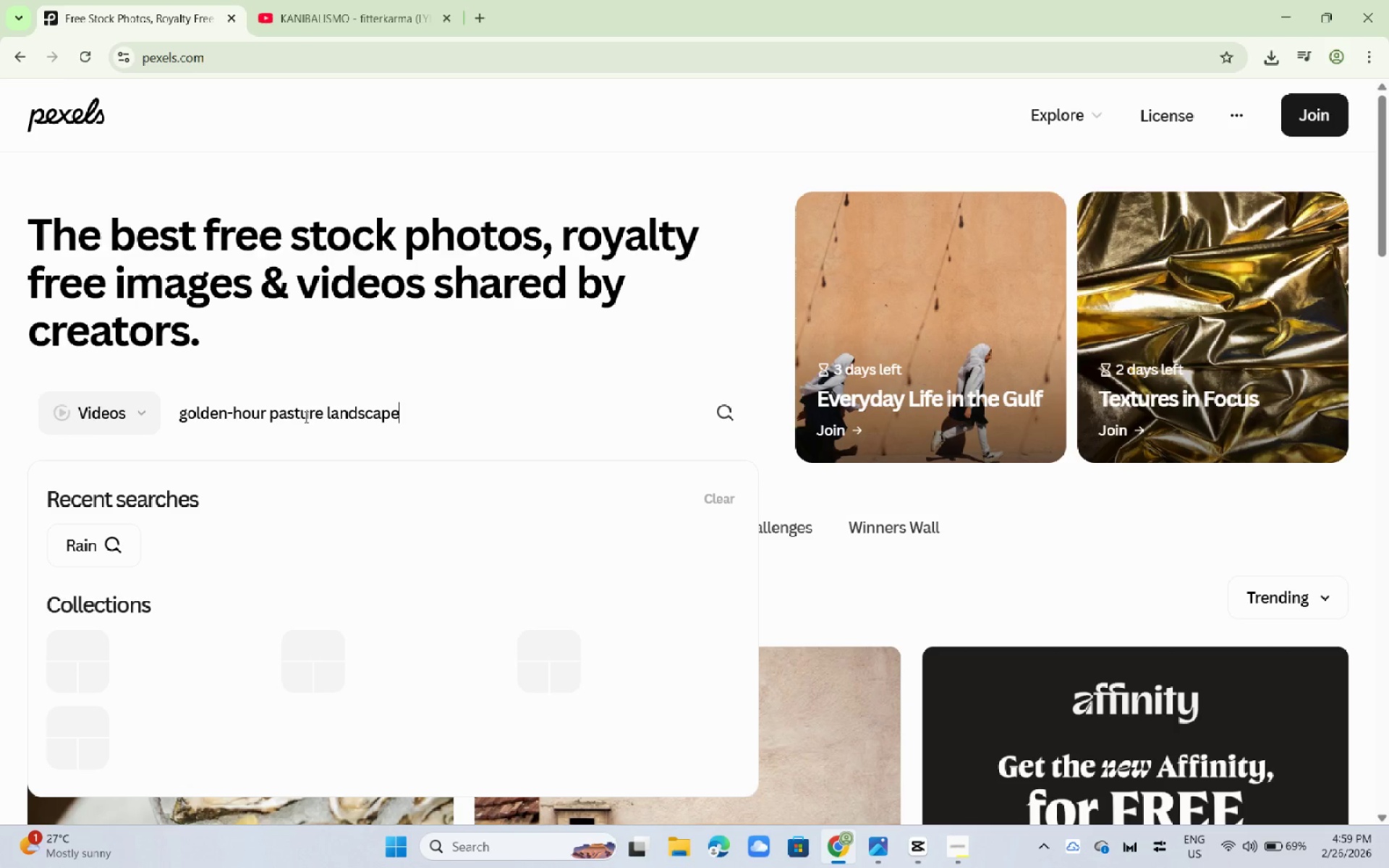 
key(Enter)
 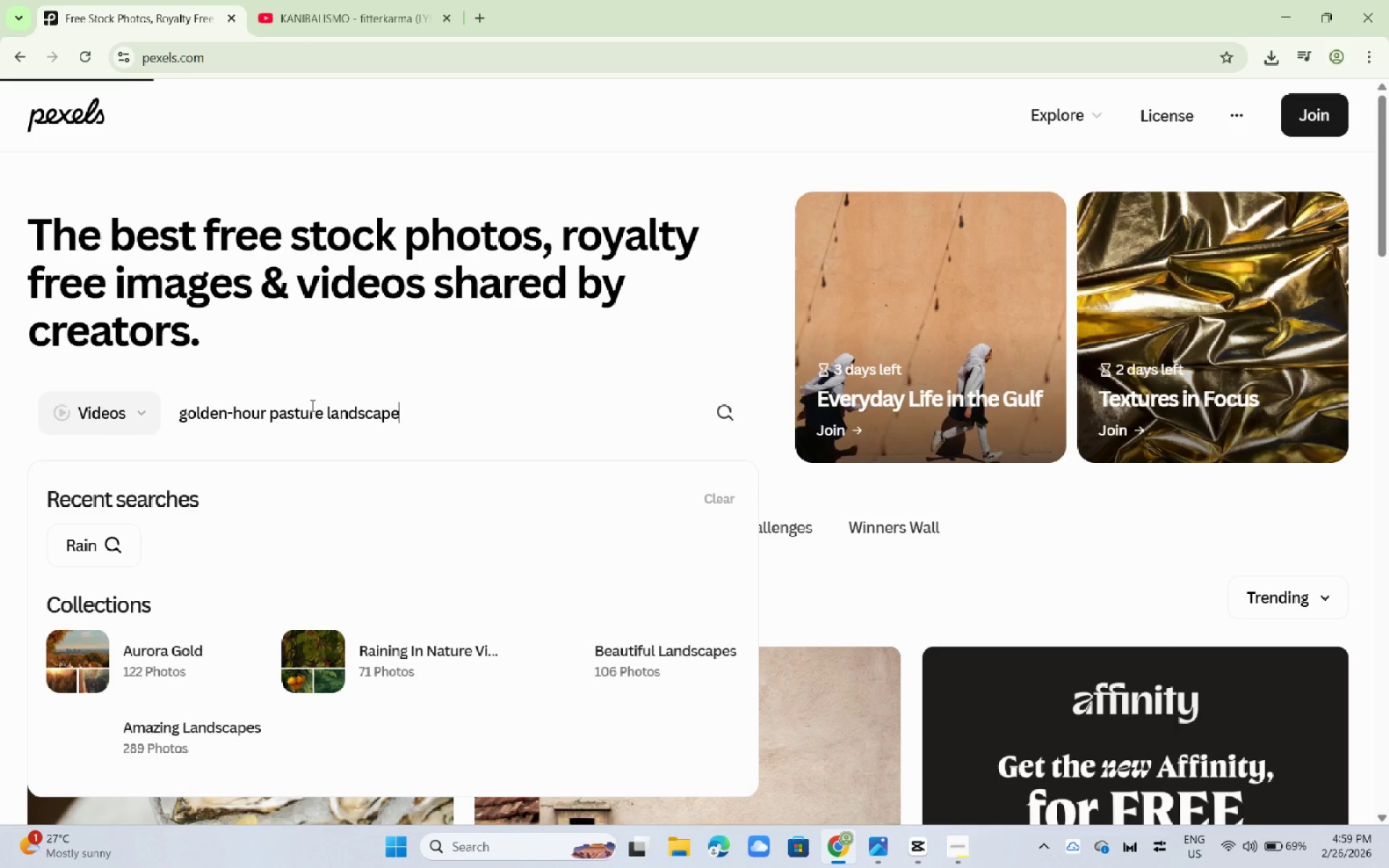 
wait(8.38)
 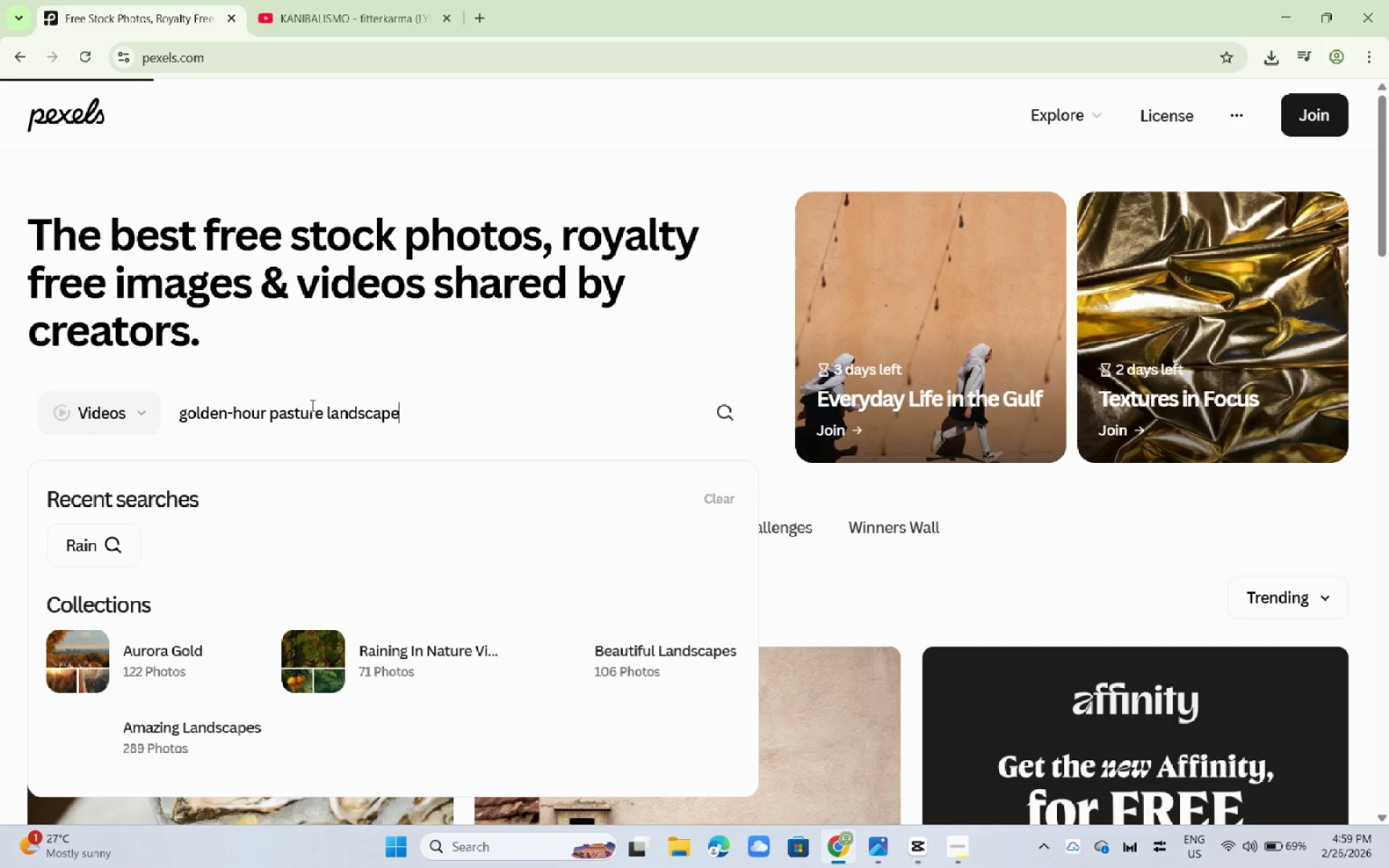 
scroll: coordinate [311, 405], scroll_direction: down, amount: 2.0
 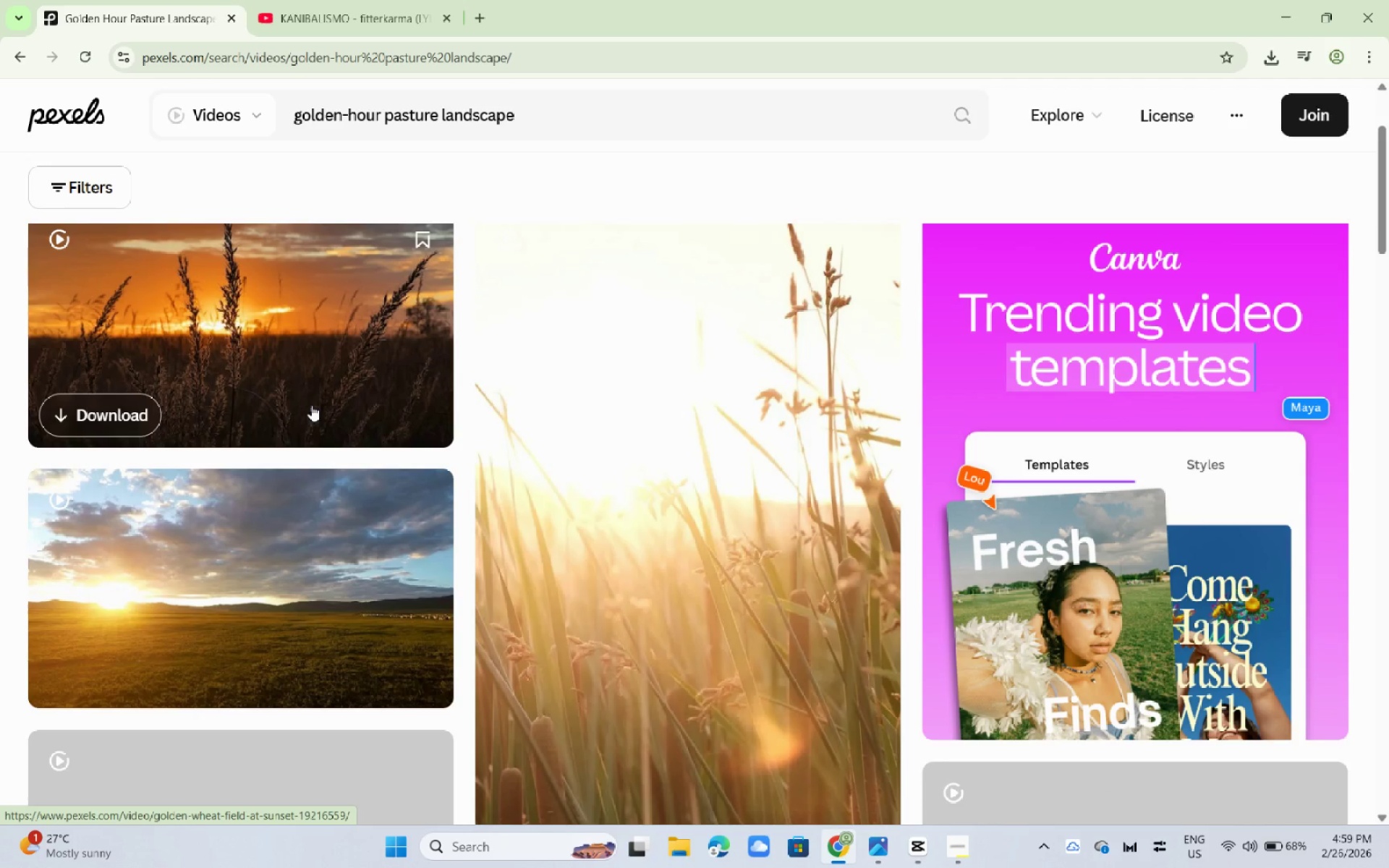 
scroll: coordinate [311, 405], scroll_direction: up, amount: 7.0
 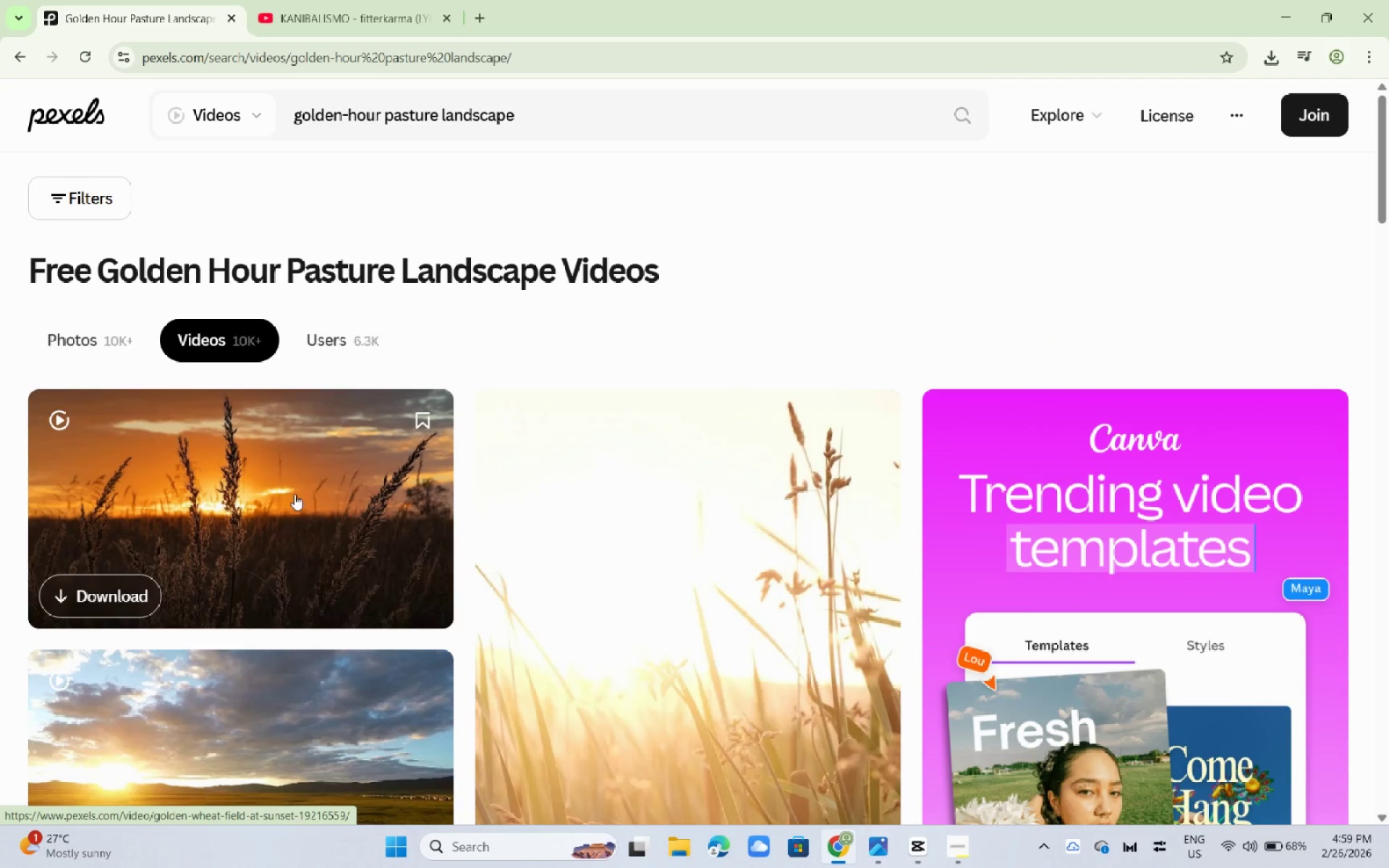 
left_click([294, 494])
 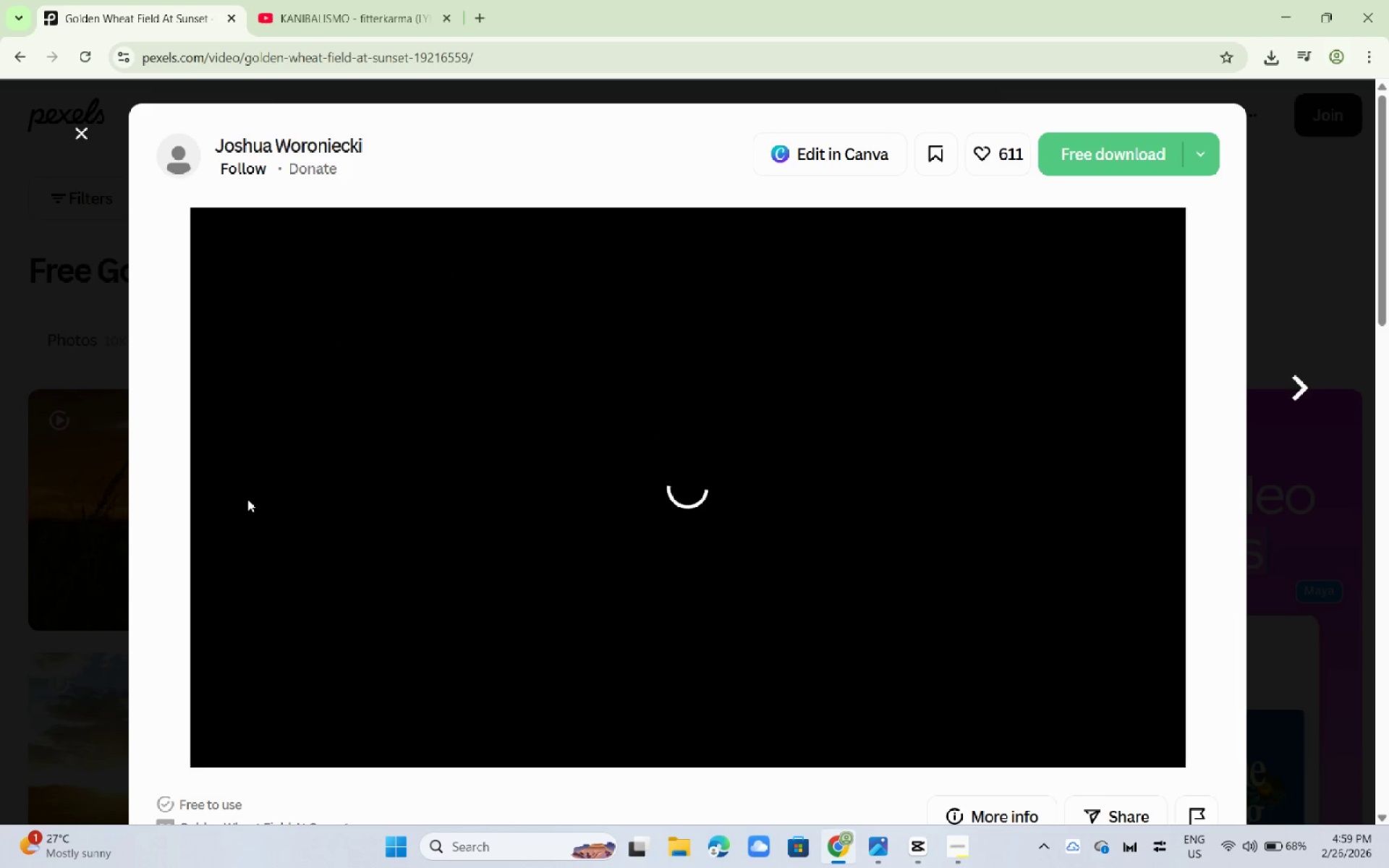 
wait(9.02)
 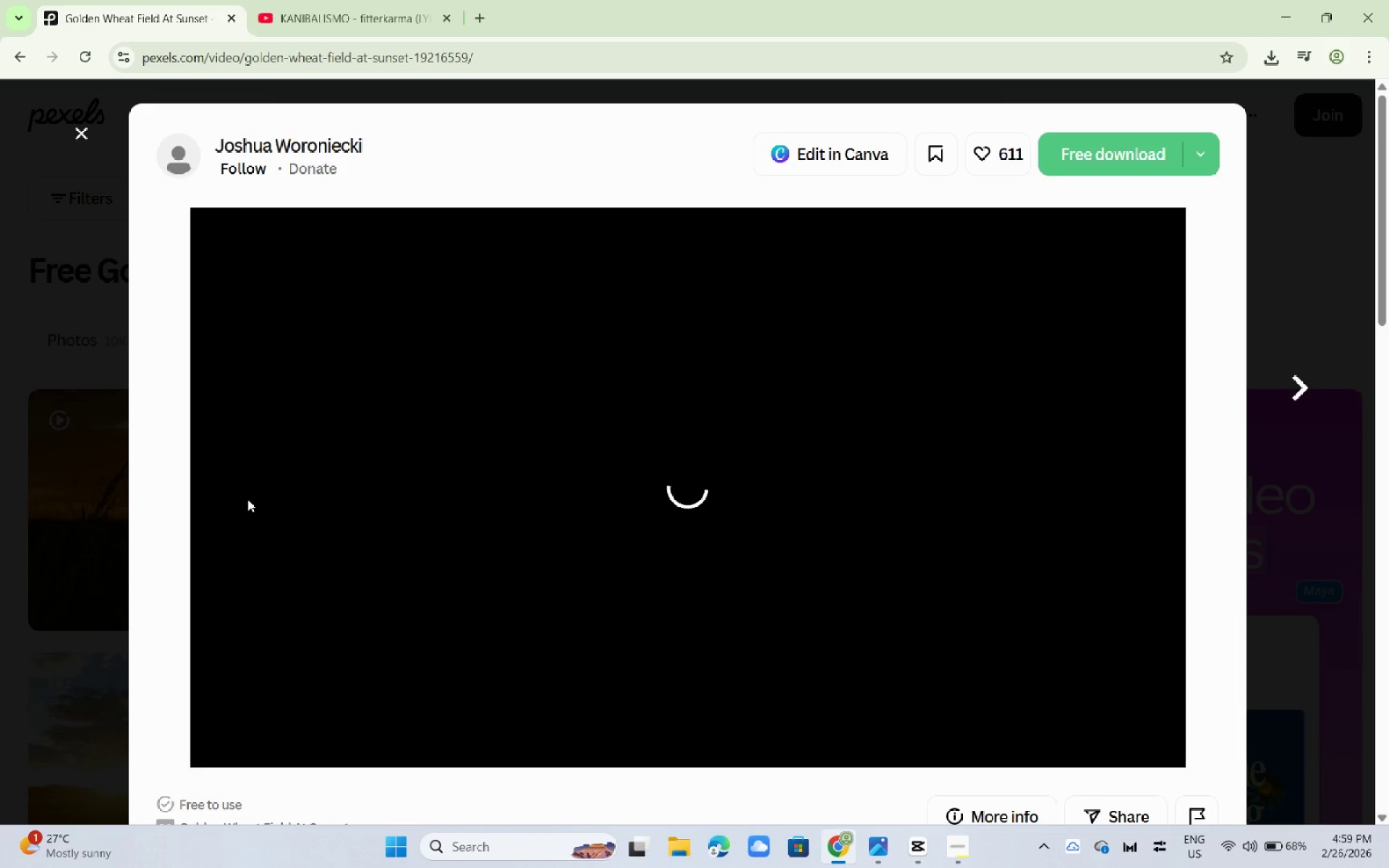 
left_click([924, 846])